 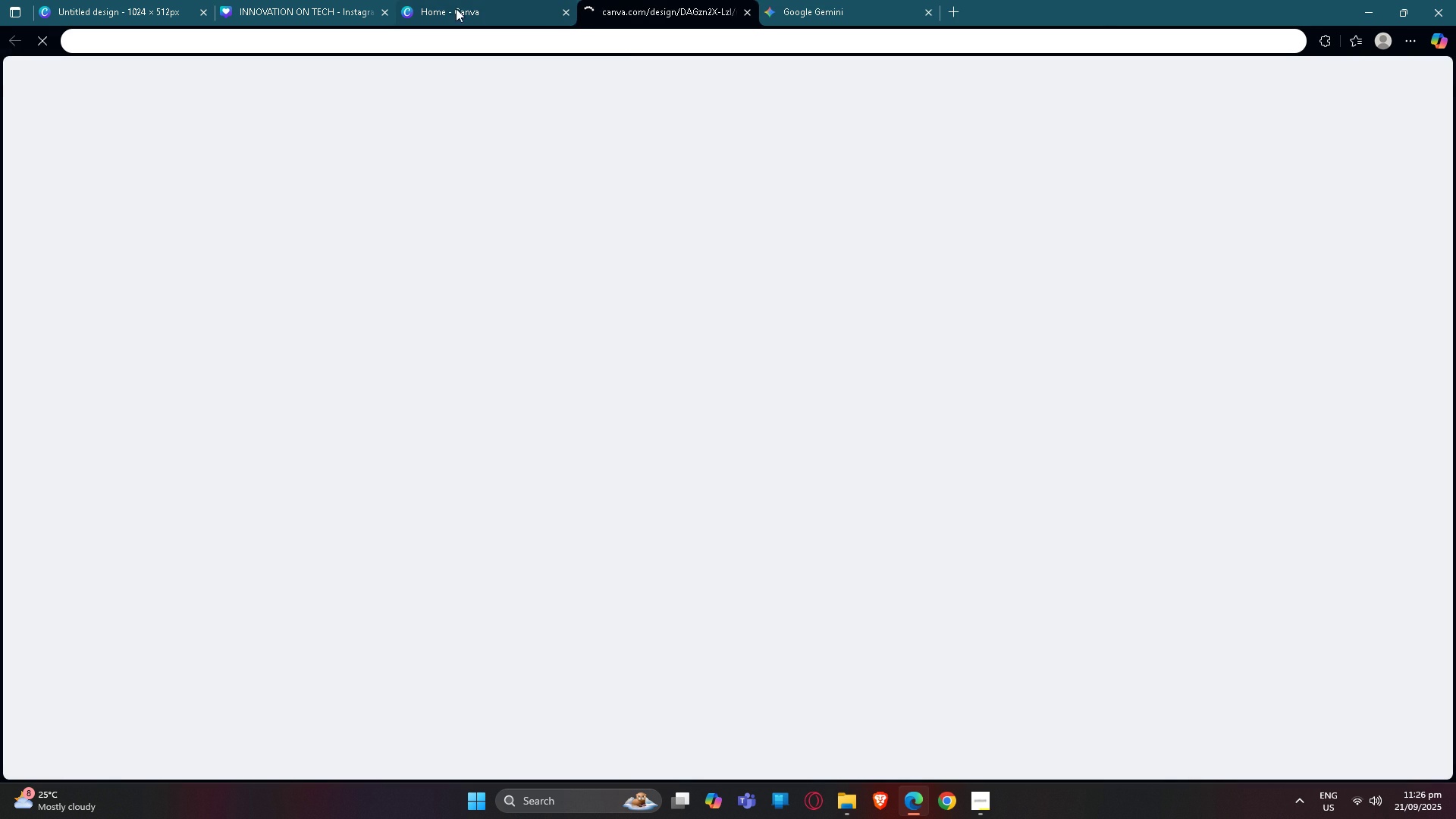 
left_click([27, 275])
 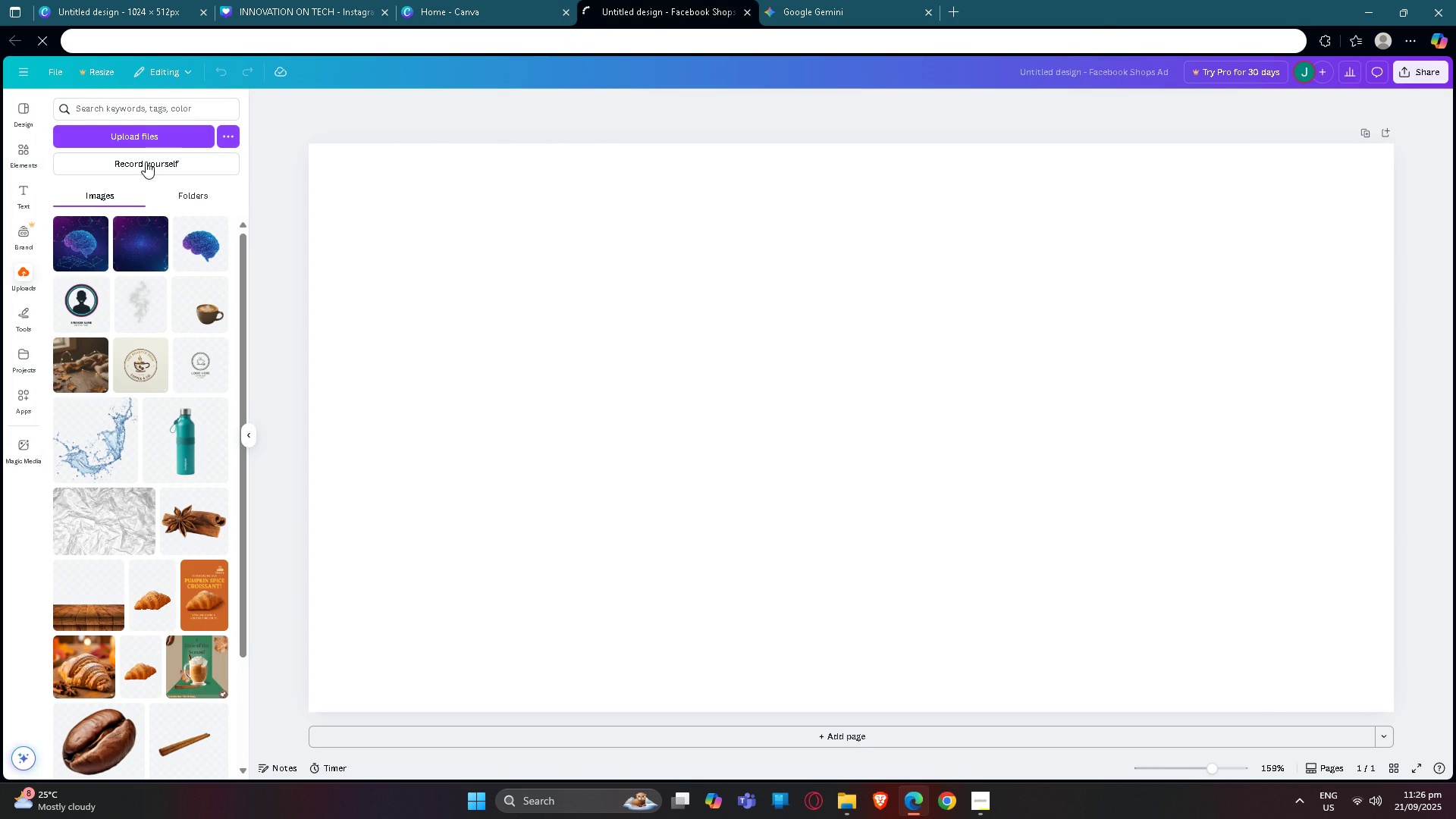 
left_click([146, 133])
 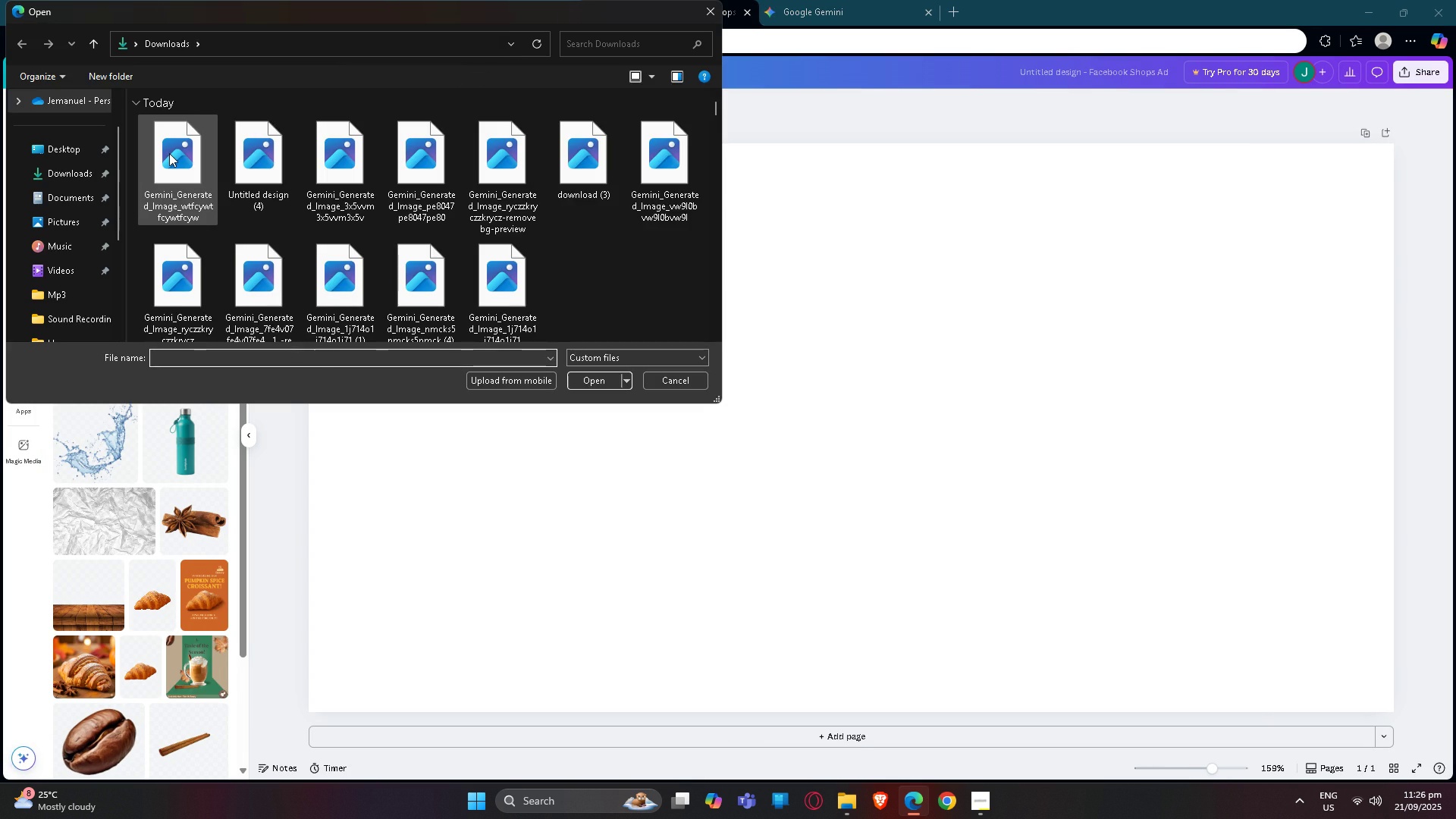 
double_click([169, 153])
 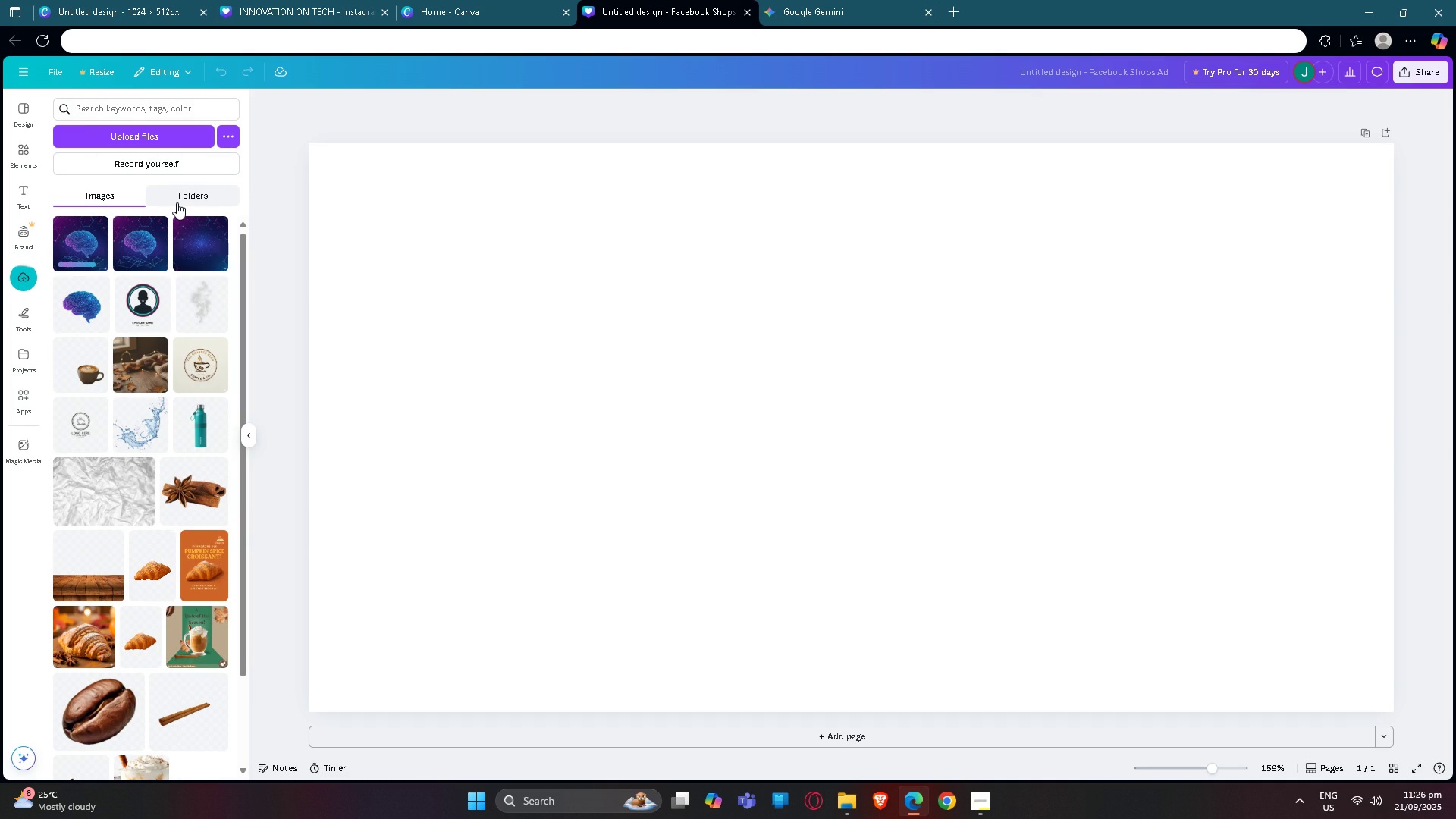 
wait(6.02)
 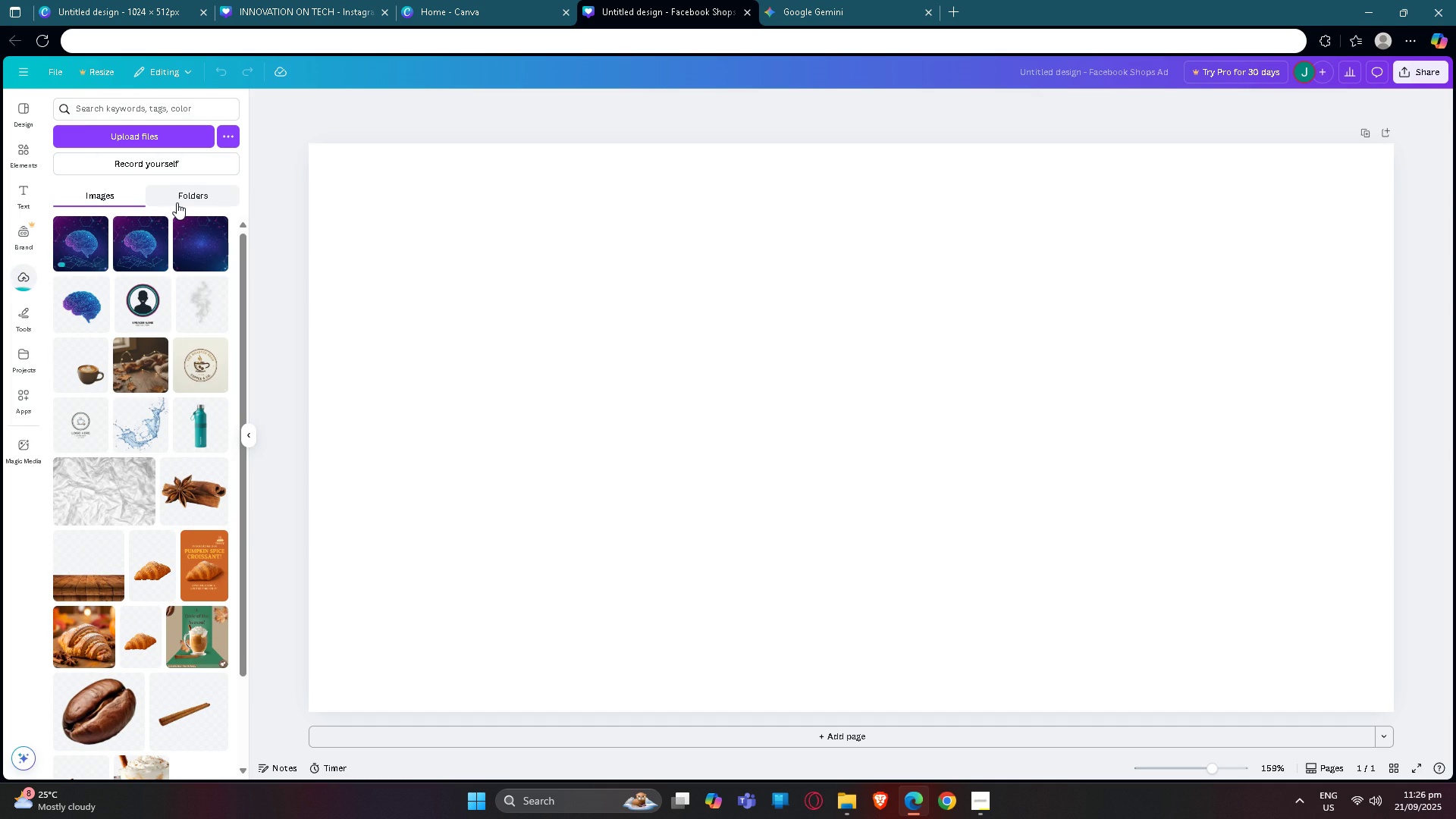 
left_click([73, 246])